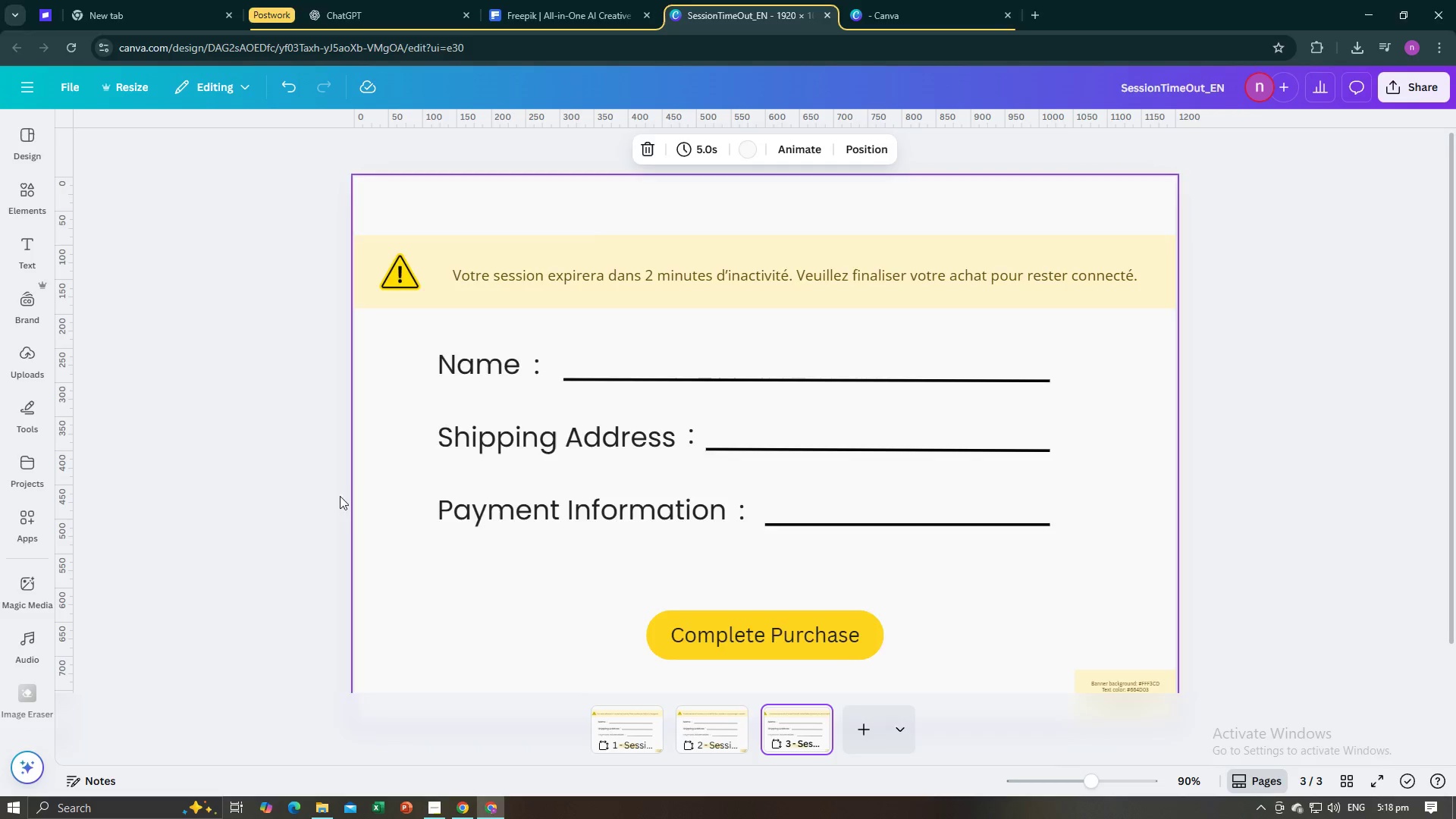 
key(Alt+Tab)
 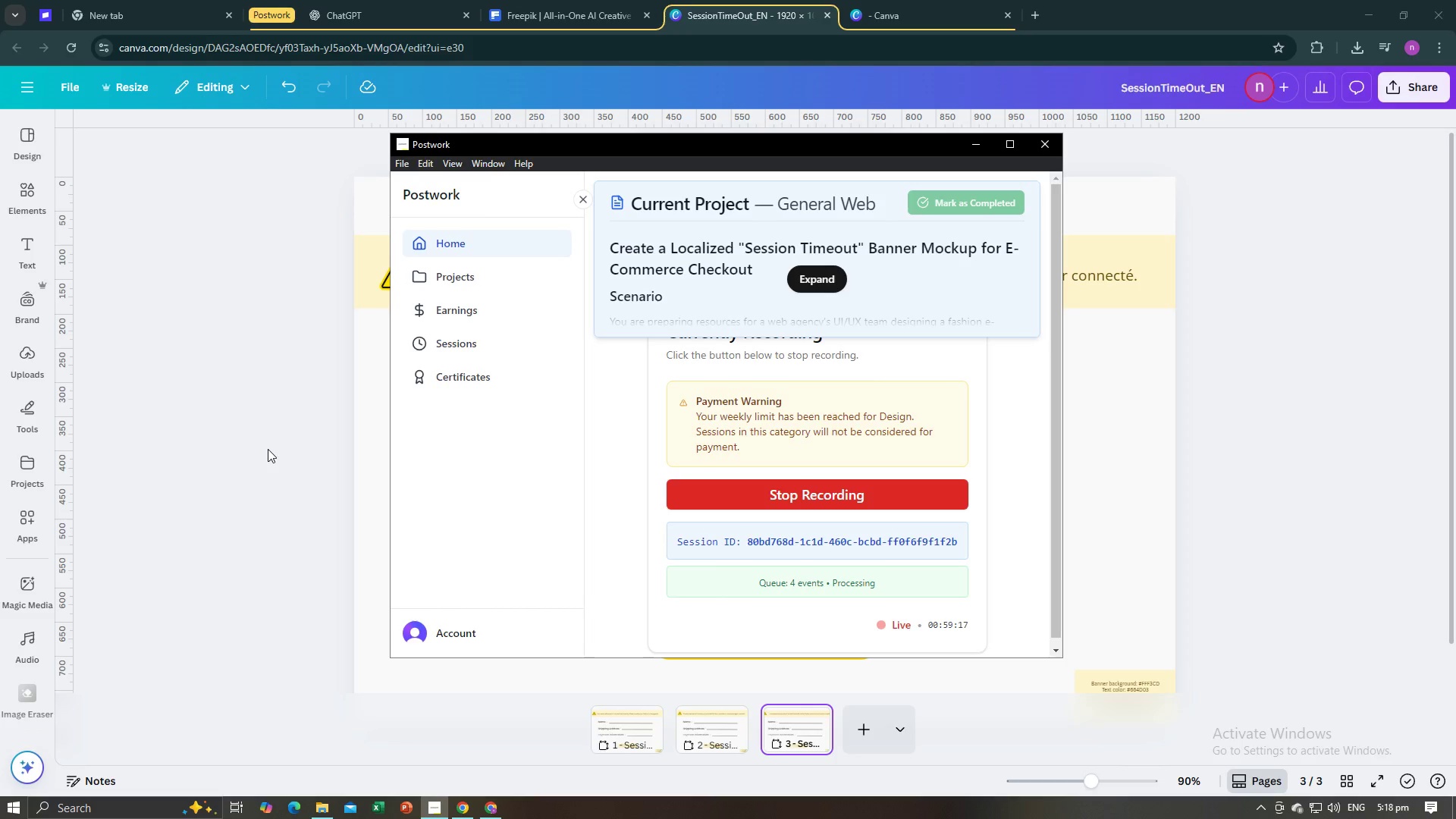 
hold_key(key=AltLeft, duration=0.45)